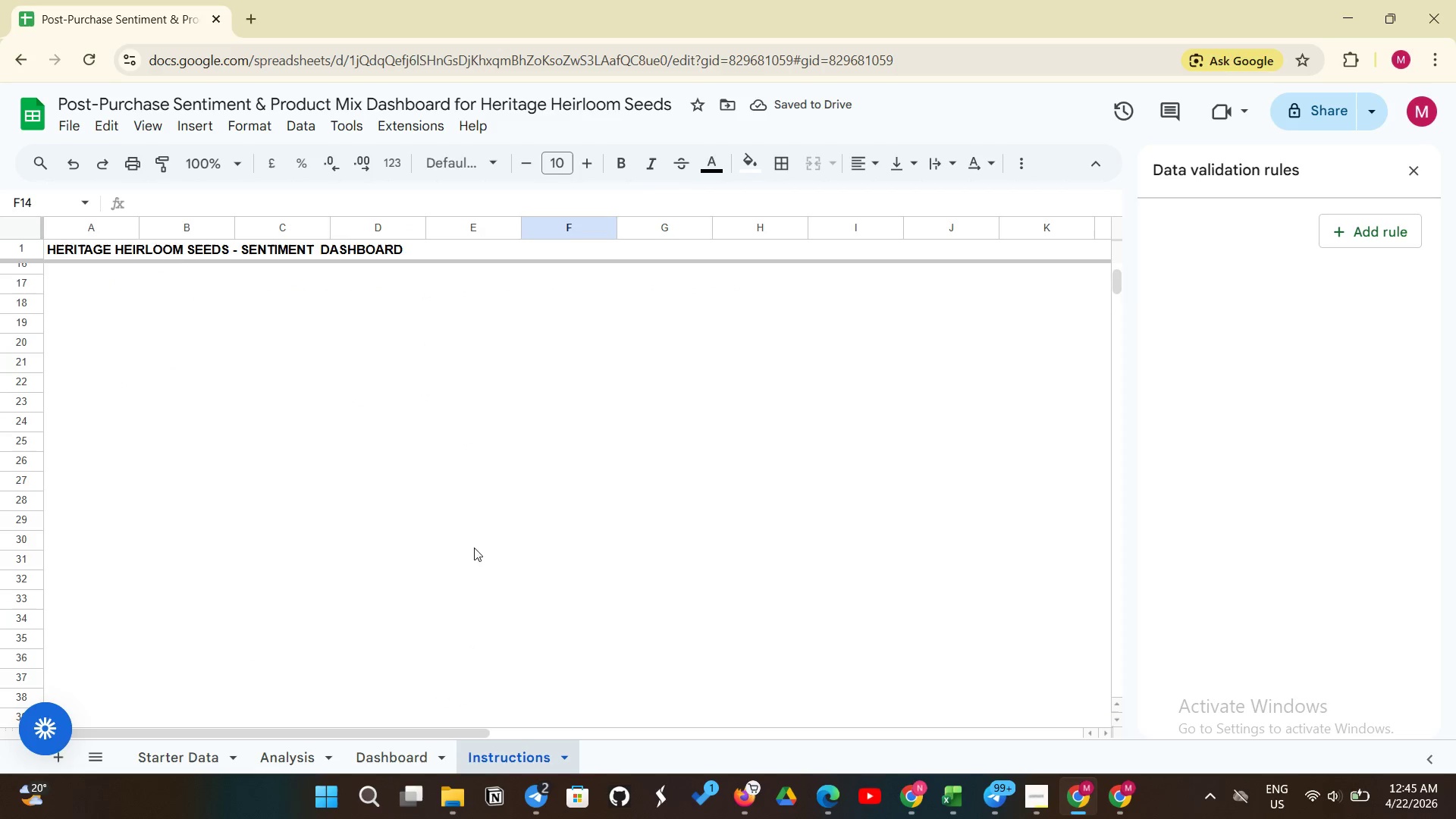 
scroll: coordinate [468, 552], scroll_direction: up, amount: 3.0
 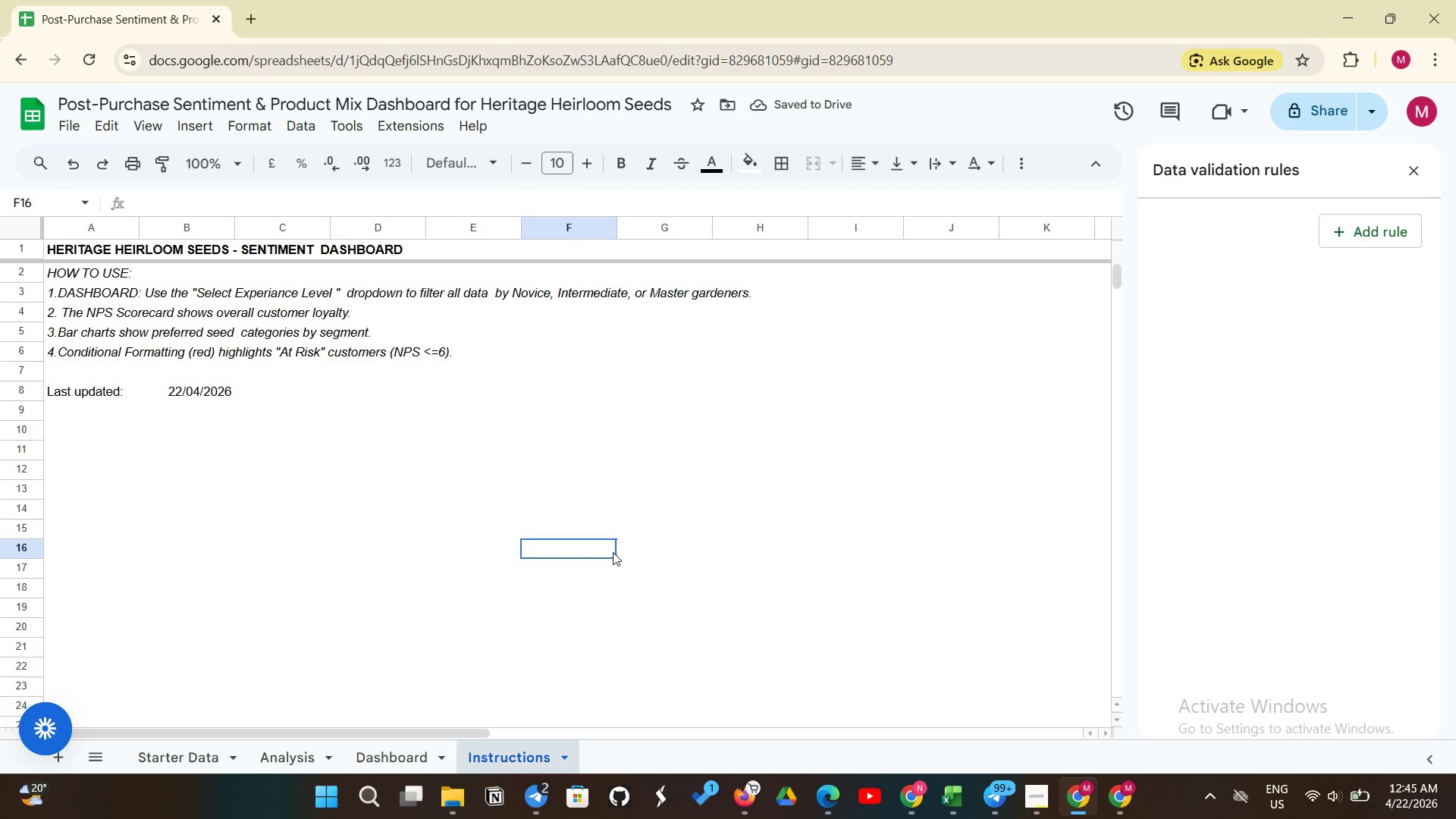 
left_click([613, 552])
 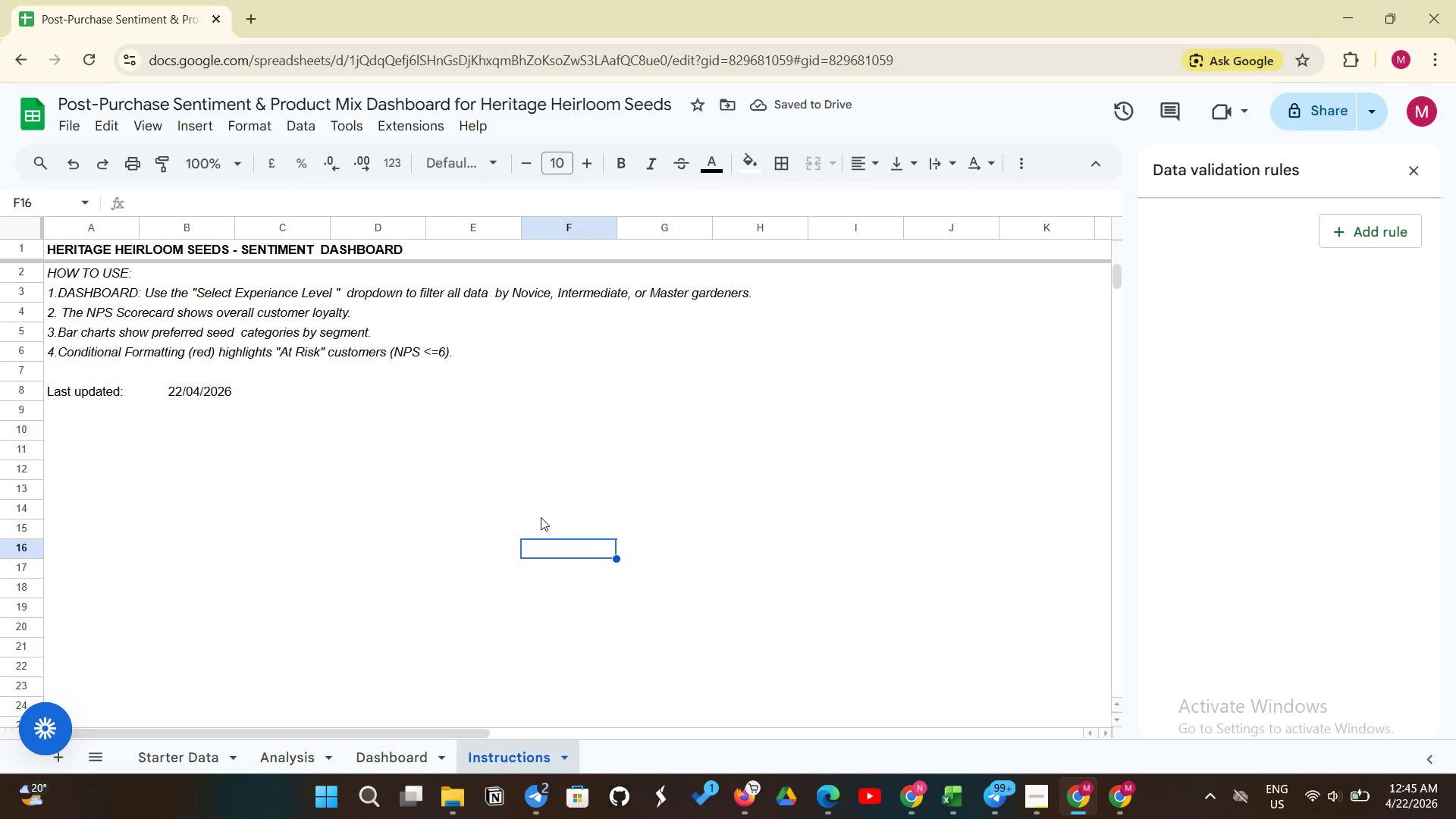 
left_click([541, 517])
 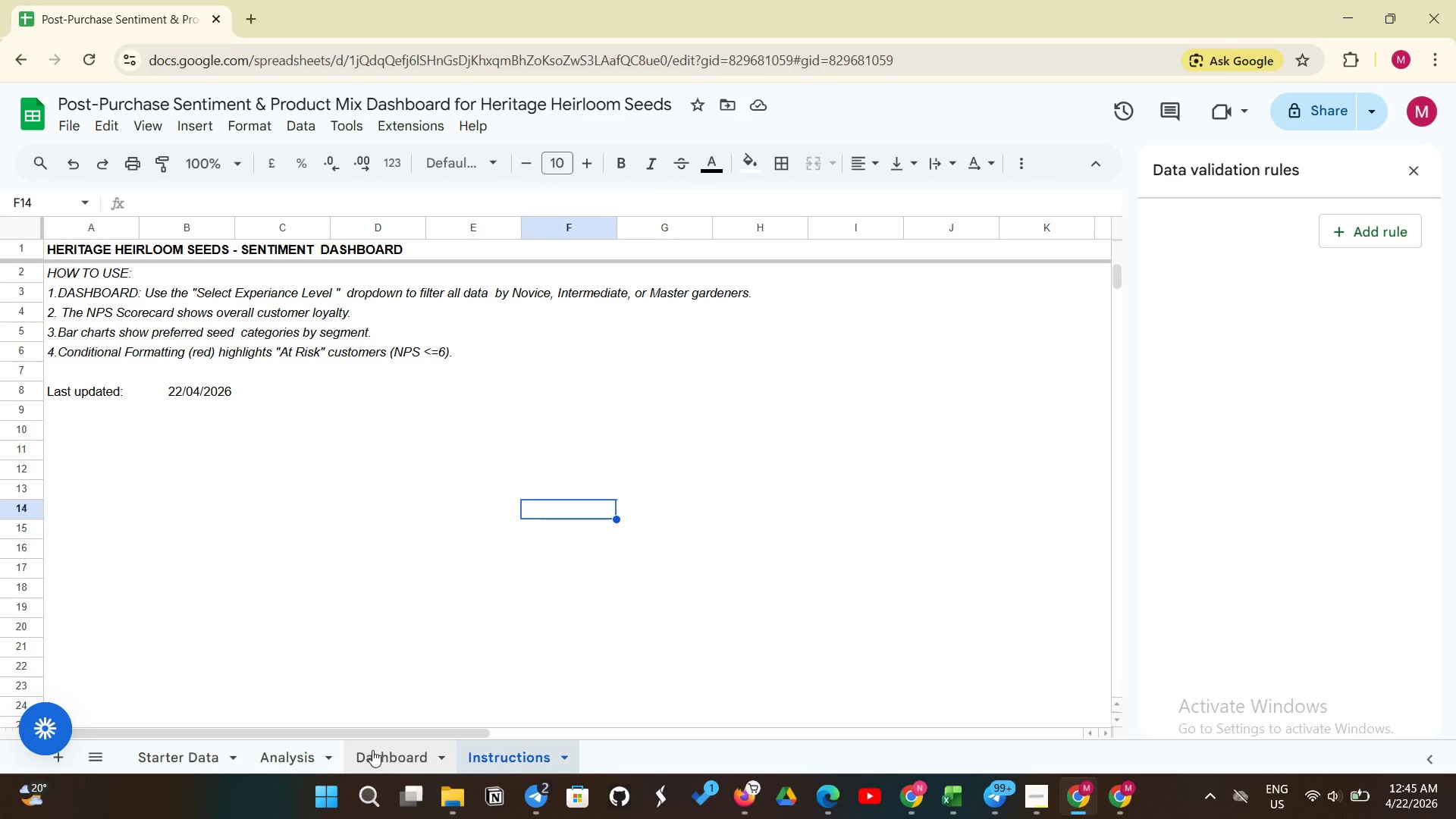 
left_click([372, 750])
 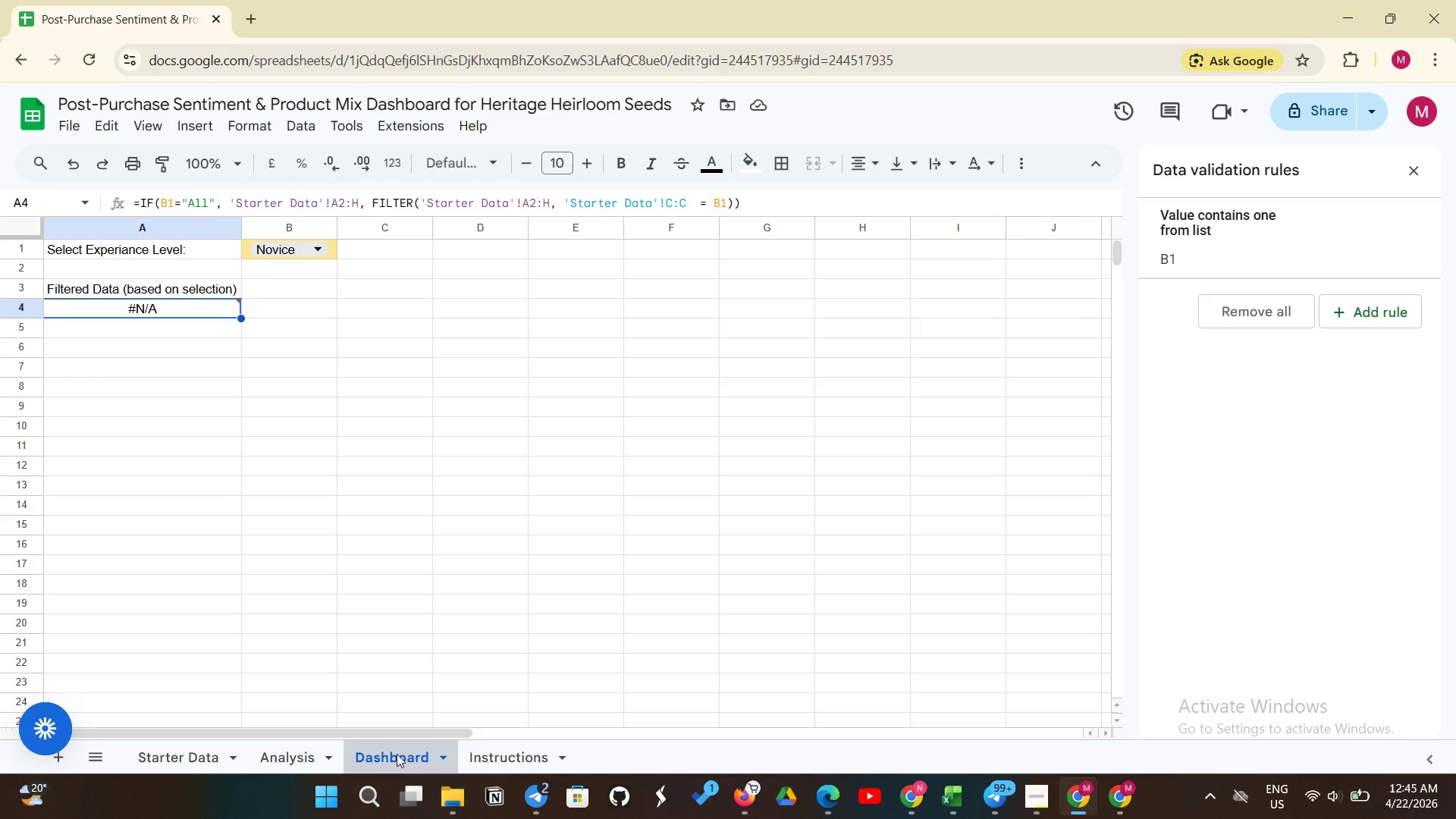 
wait(14.72)
 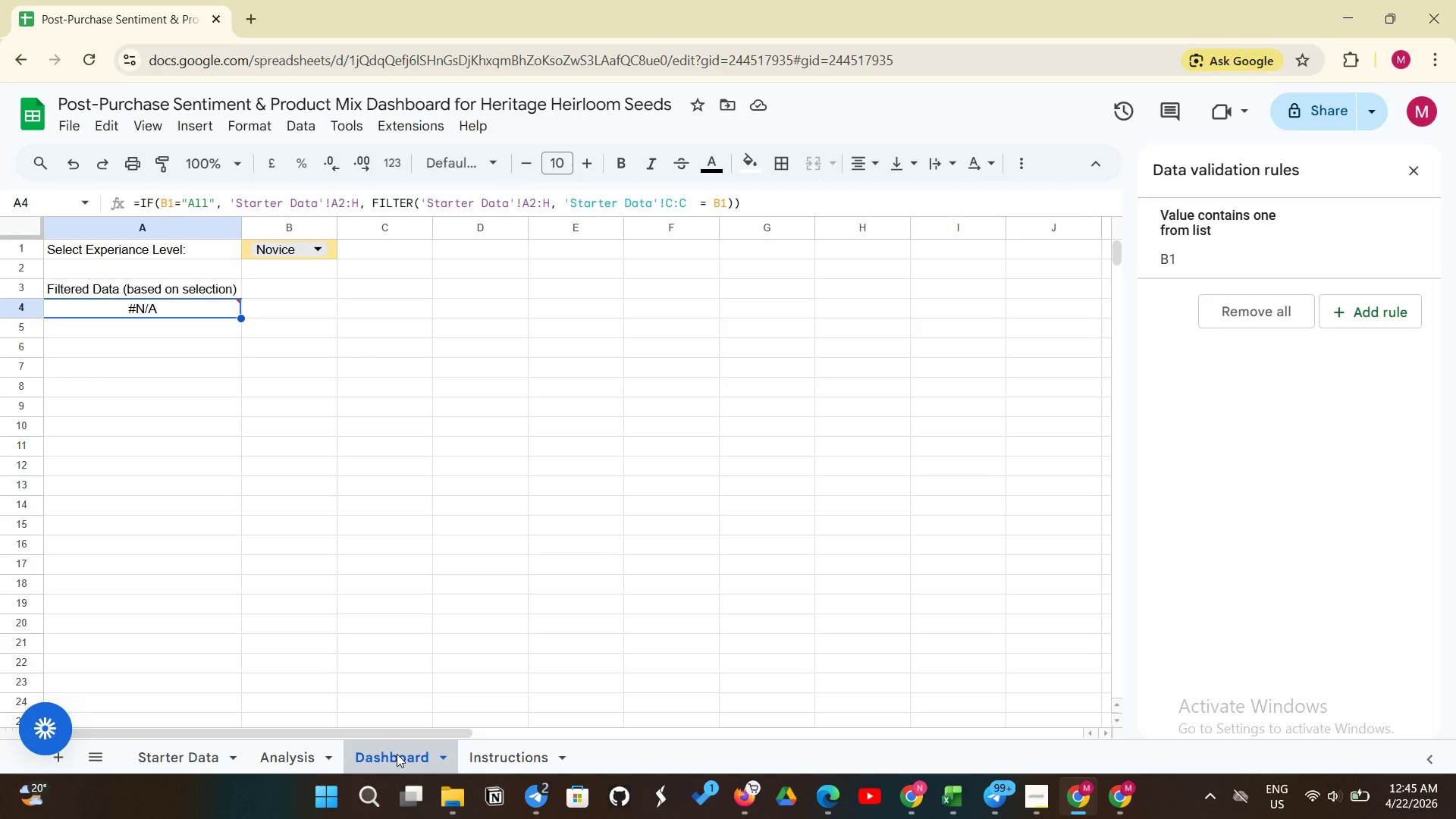 
scroll: coordinate [397, 754], scroll_direction: up, amount: 1.0
 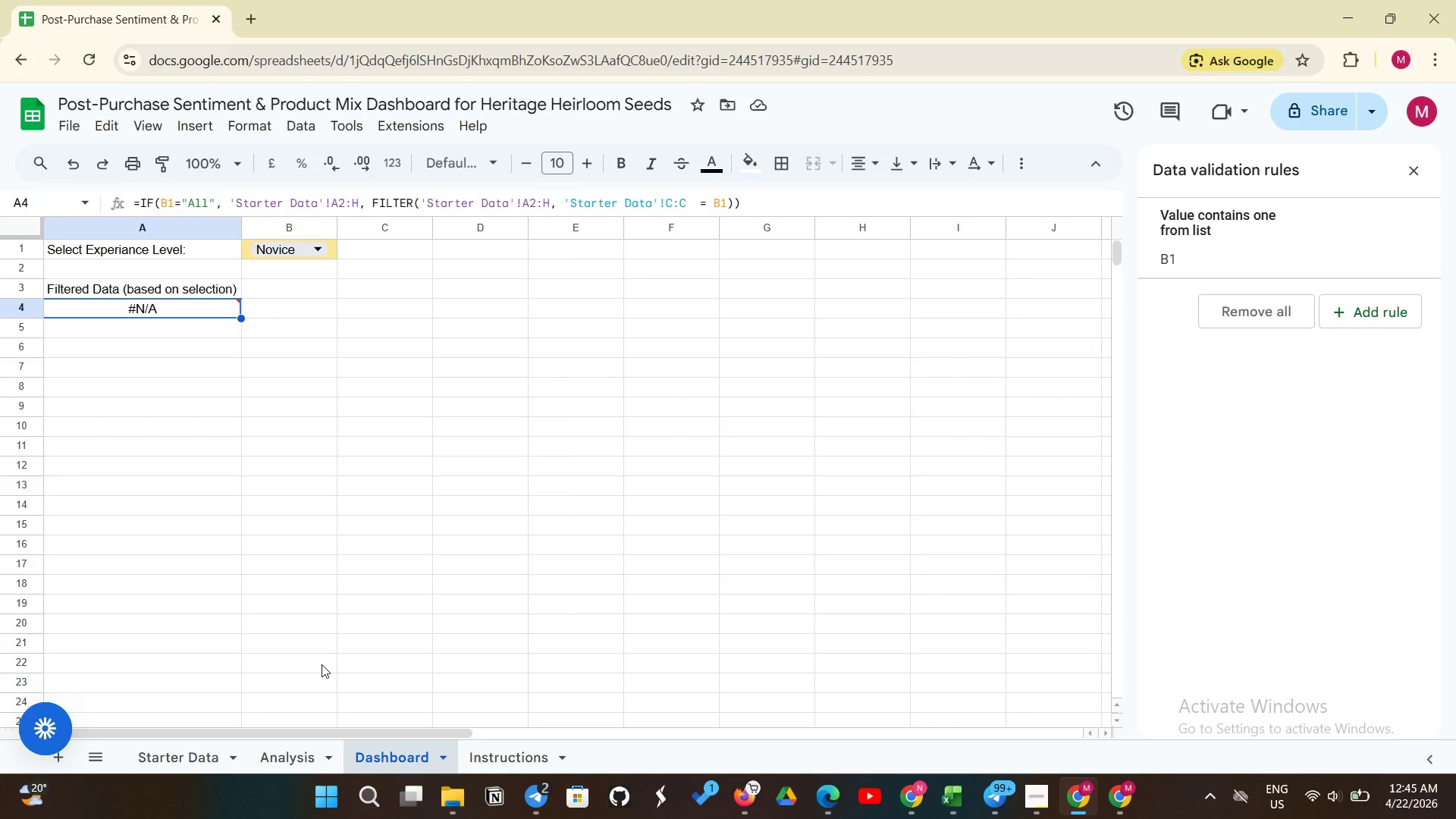 
wait(16.96)
 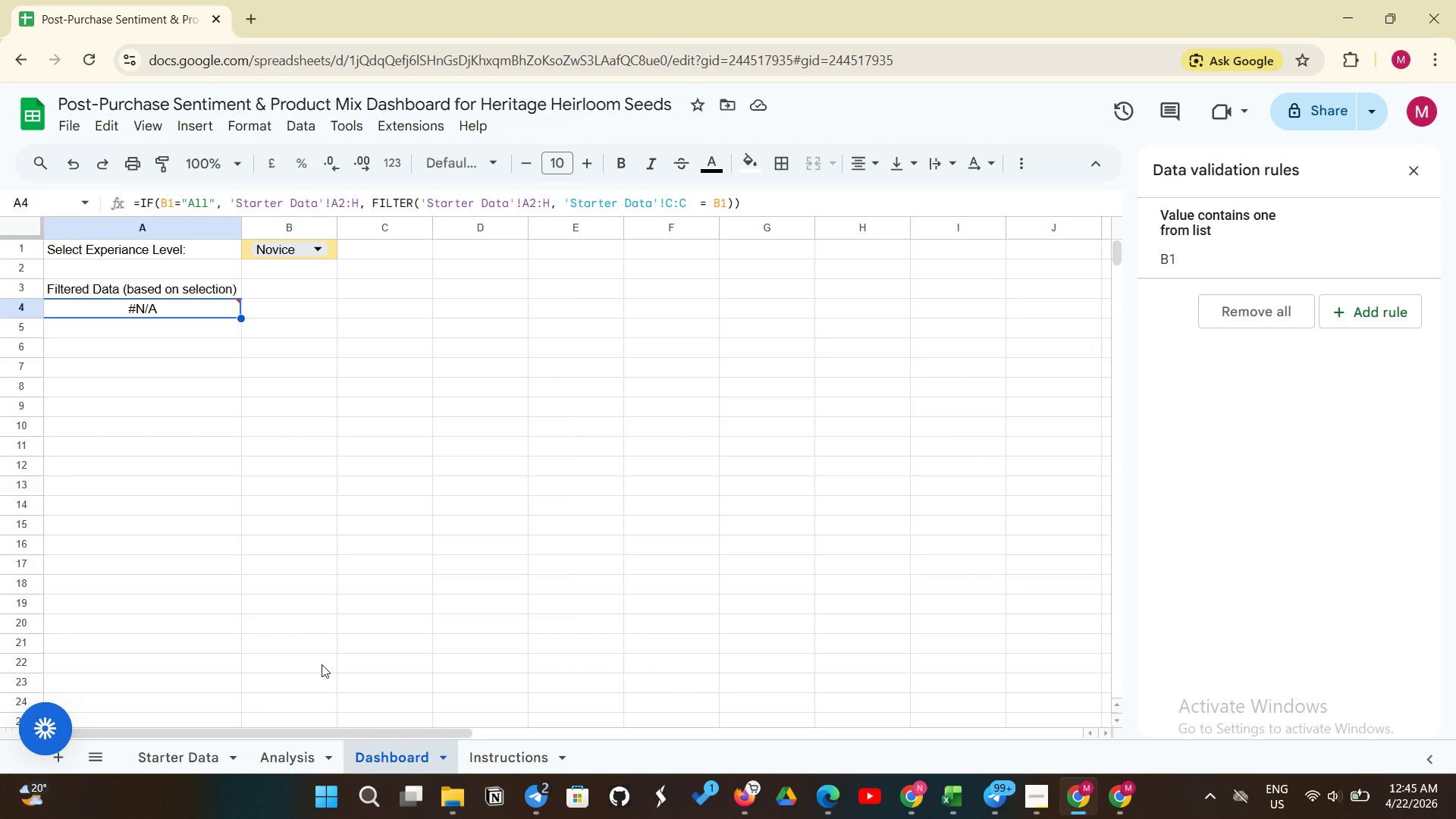 
left_click([321, 247])
 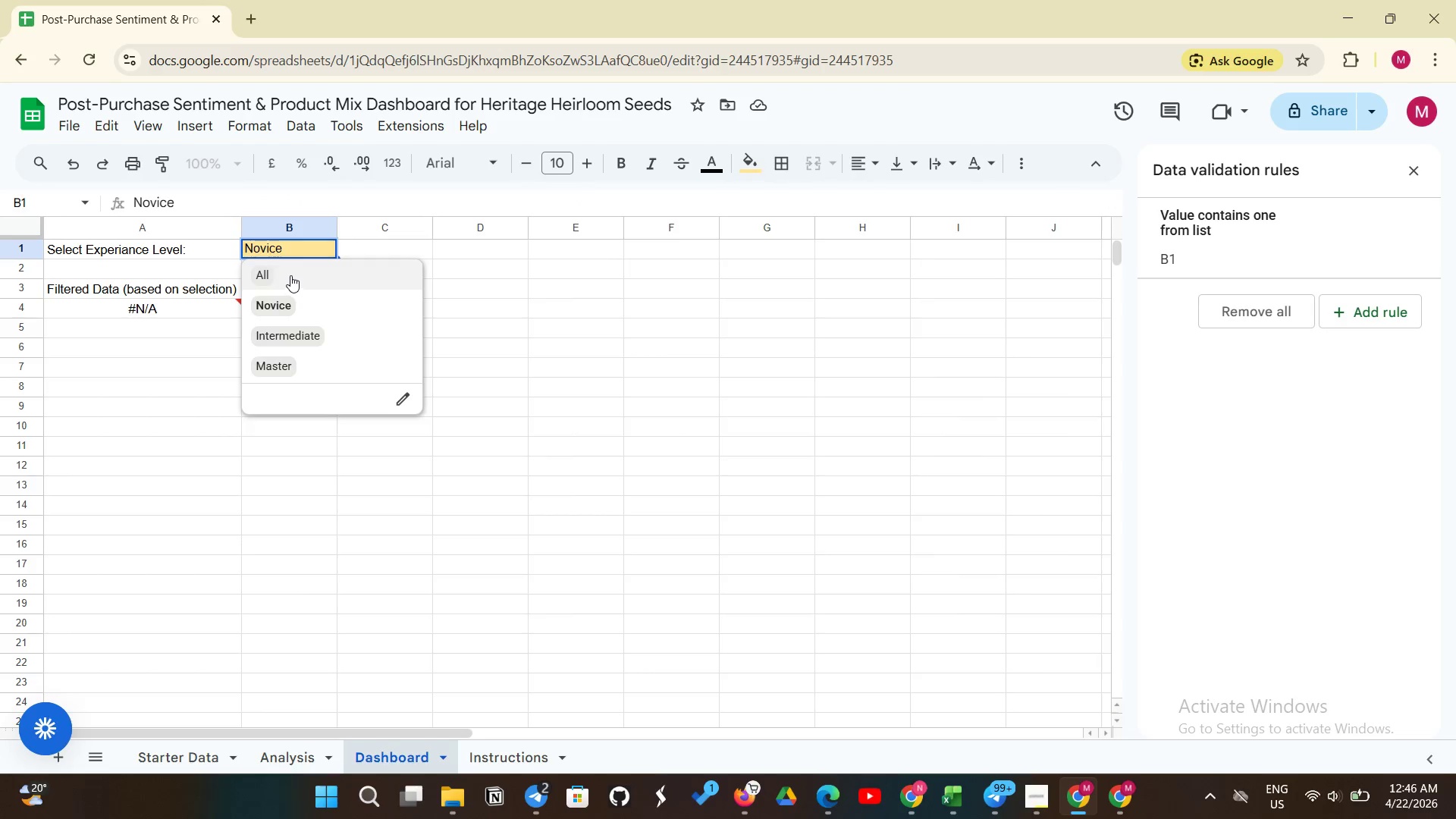 
left_click([290, 275])
 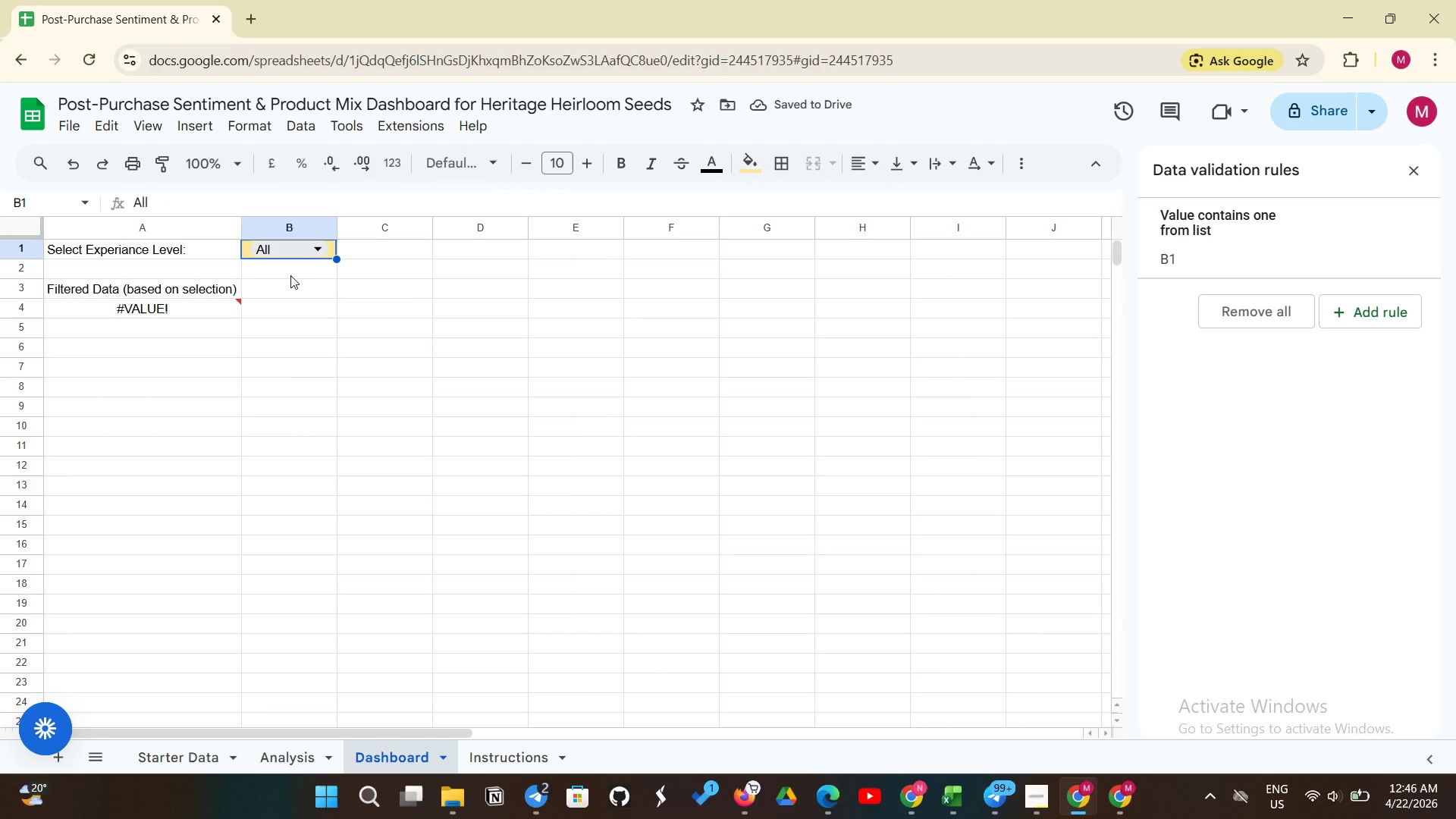 
wait(6.92)
 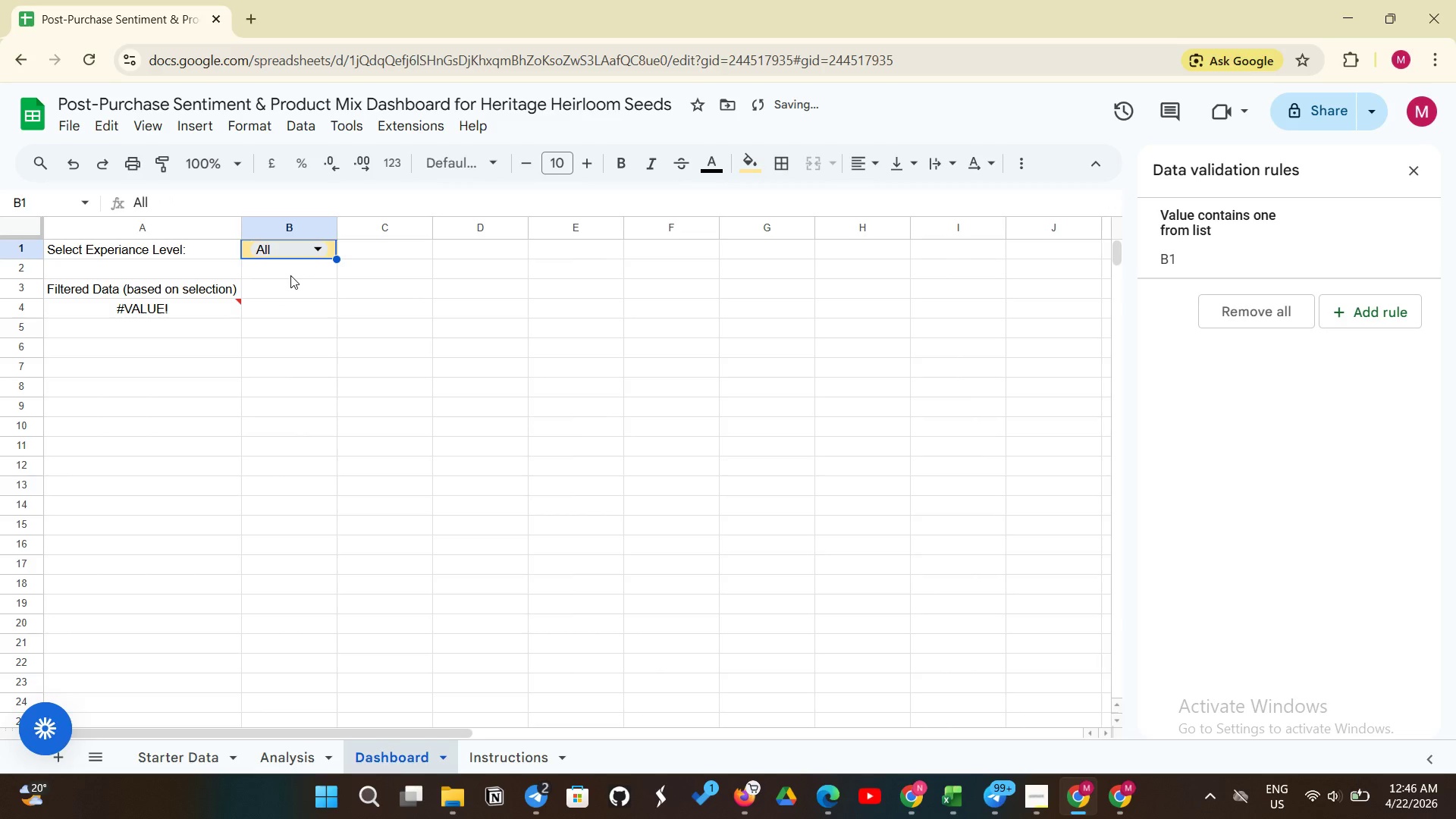 
left_click([214, 307])
 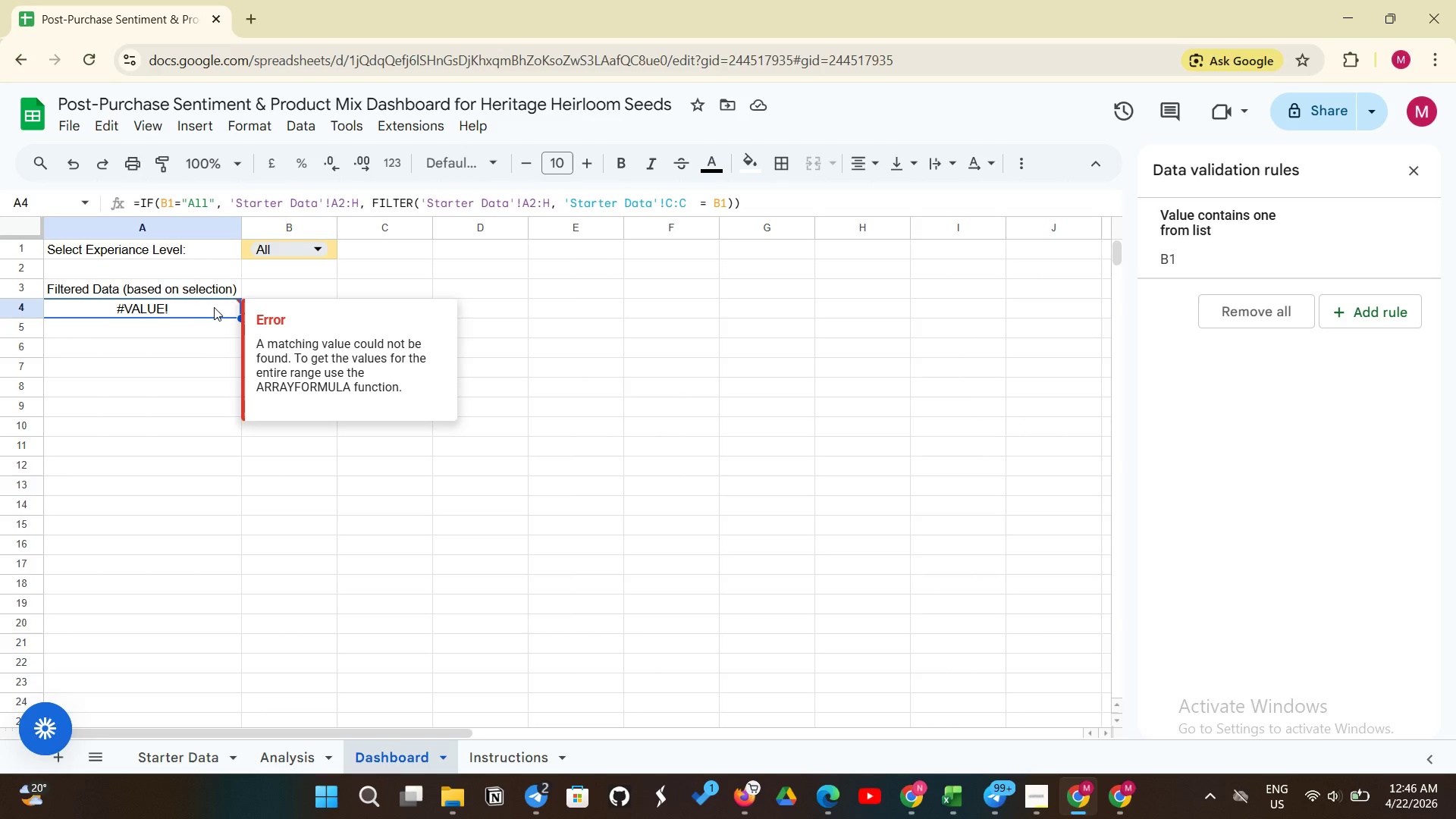 
wait(31.28)
 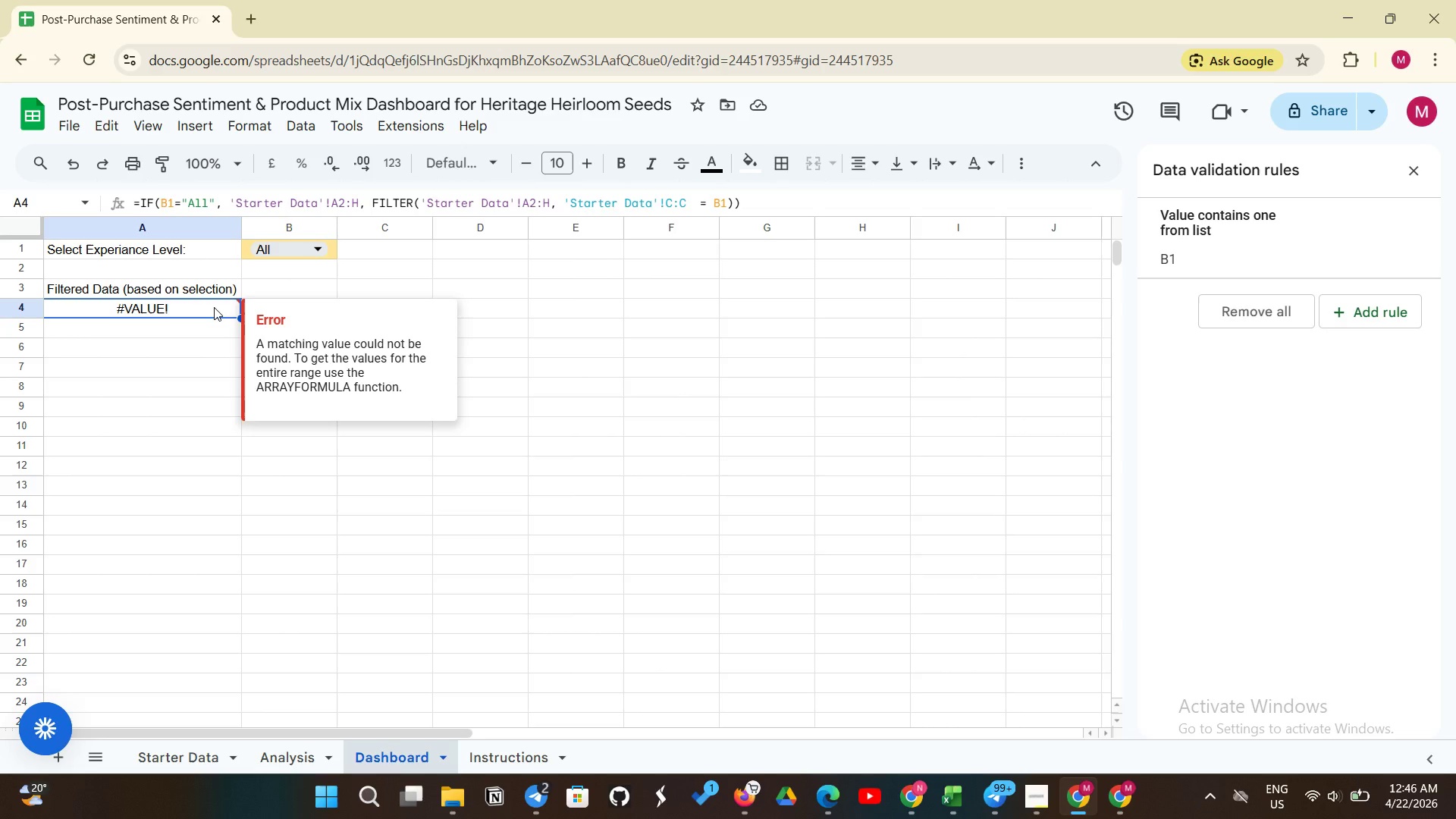 
key(Enter)
 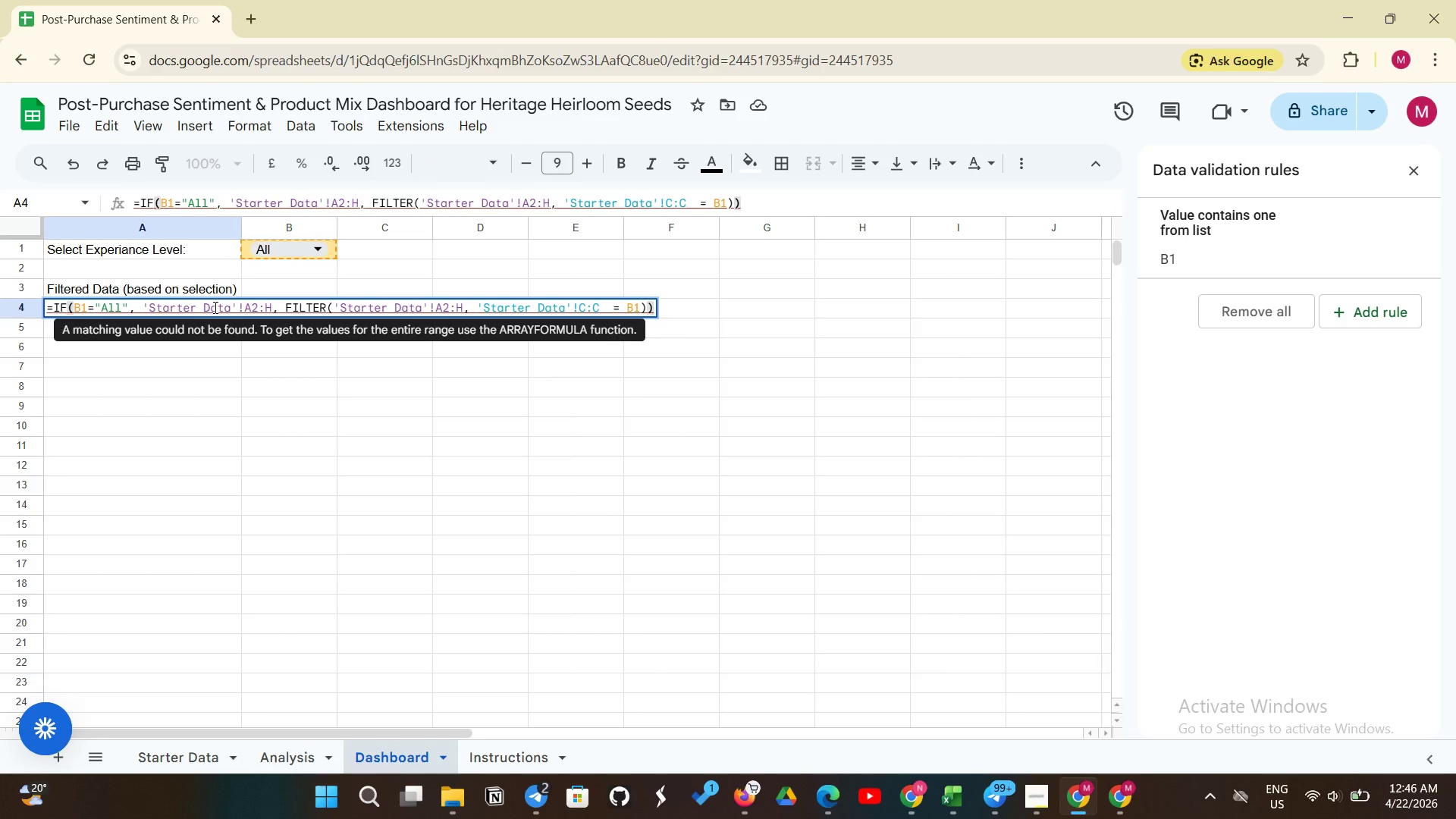 
key(Enter)
 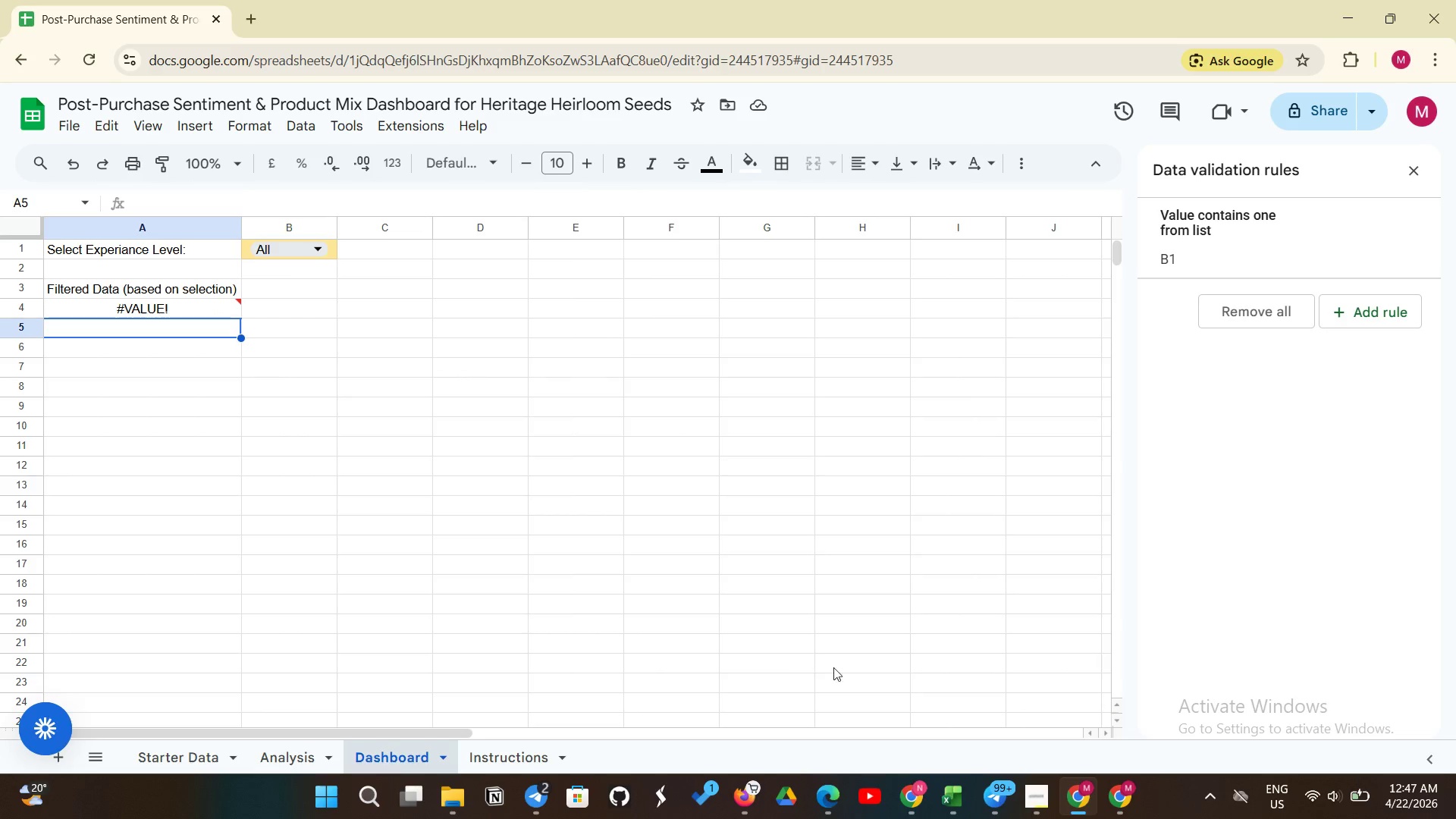 
wait(22.19)
 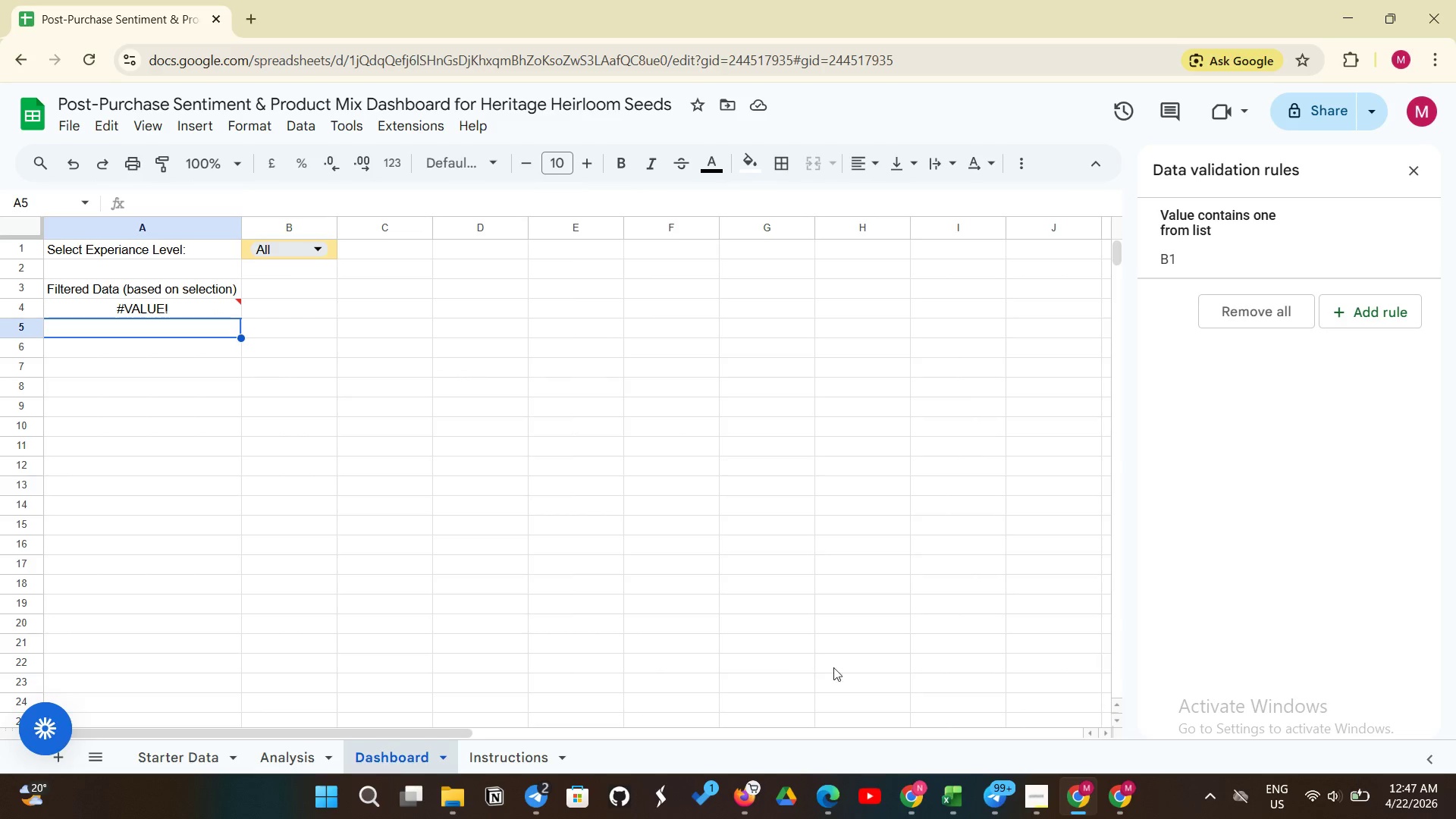 
left_click([1025, 792])